 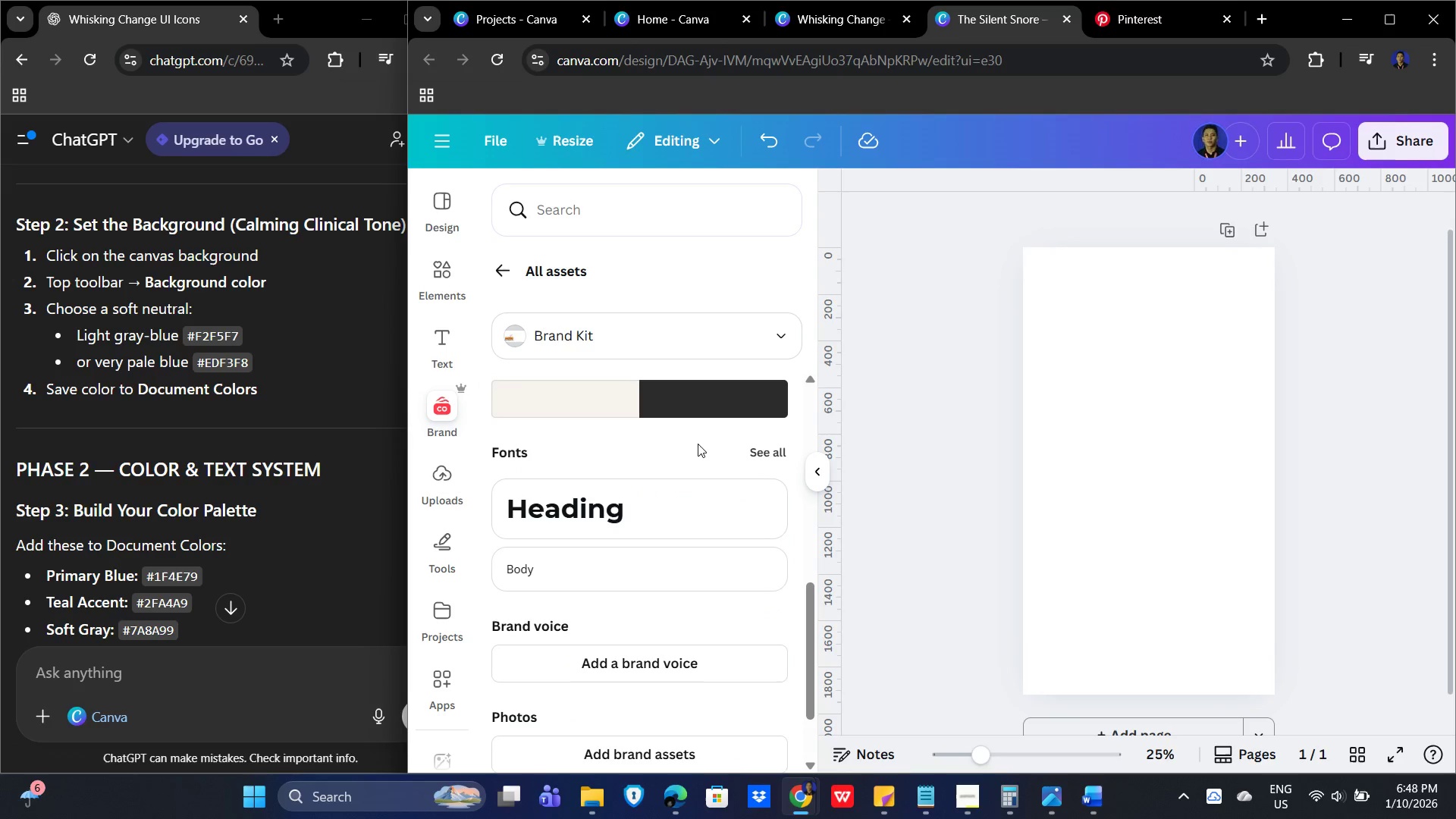 
scroll: coordinate [685, 390], scroll_direction: up, amount: 5.0
 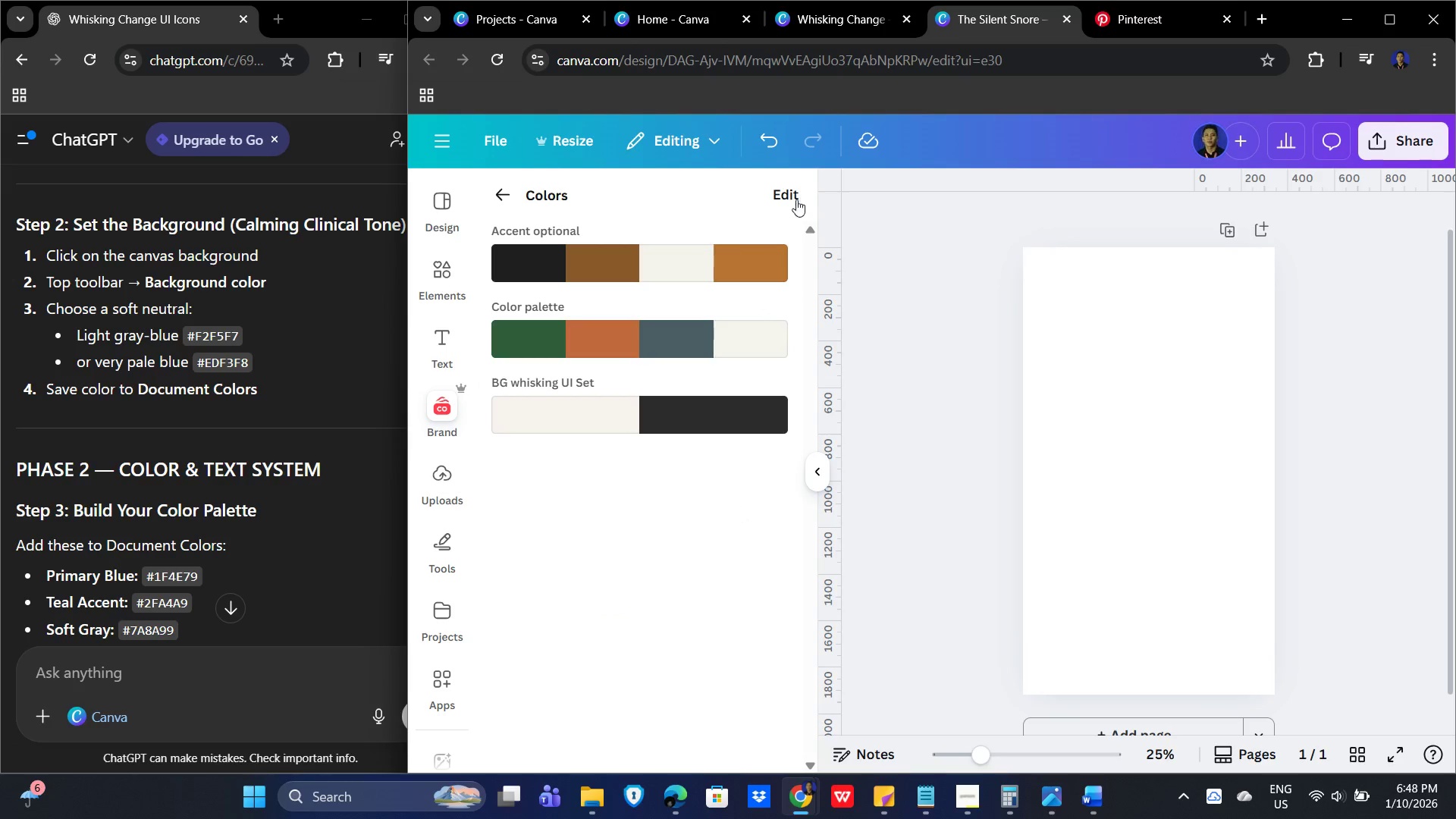 
left_click([792, 189])
 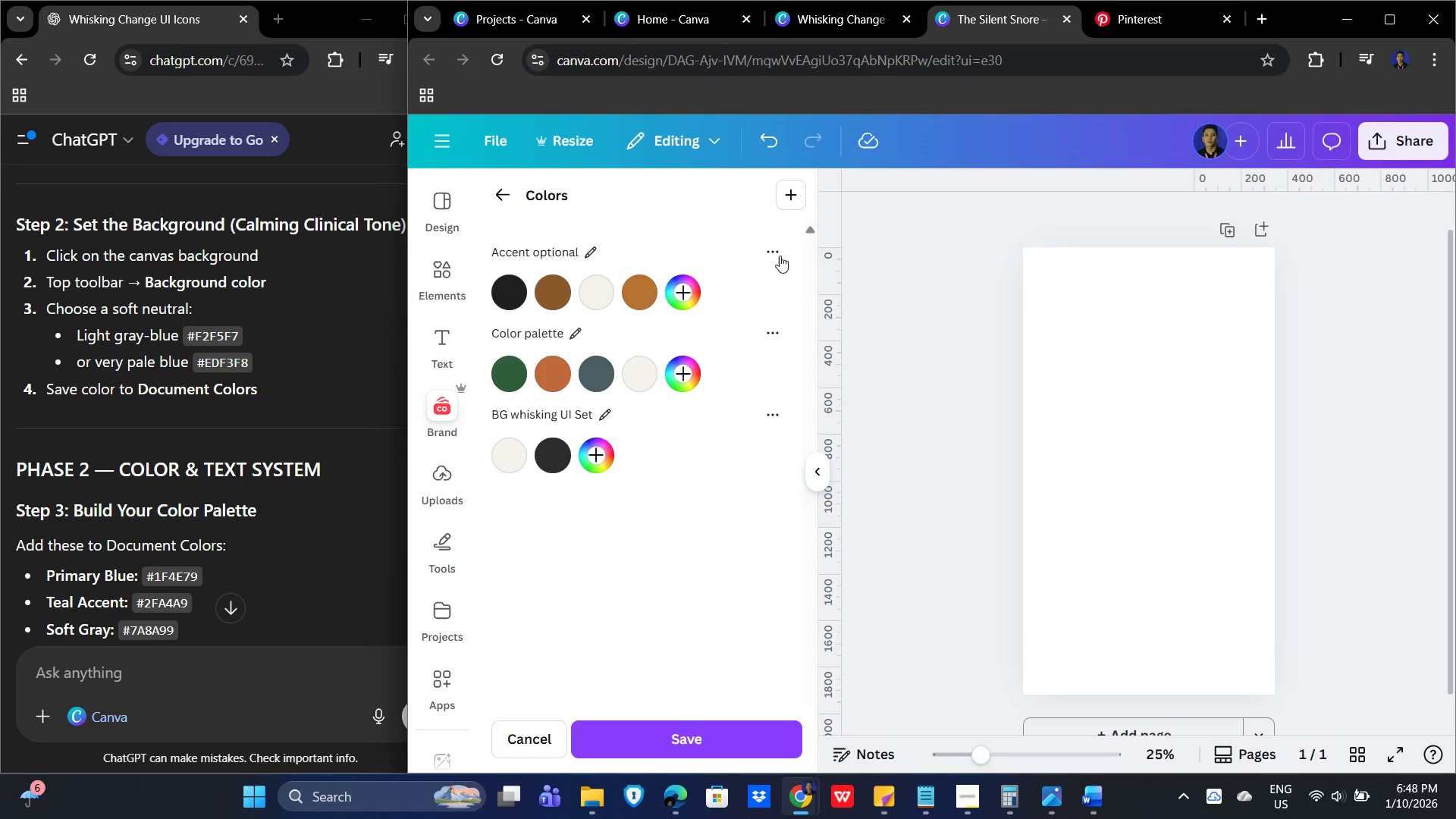 
left_click([778, 242])
 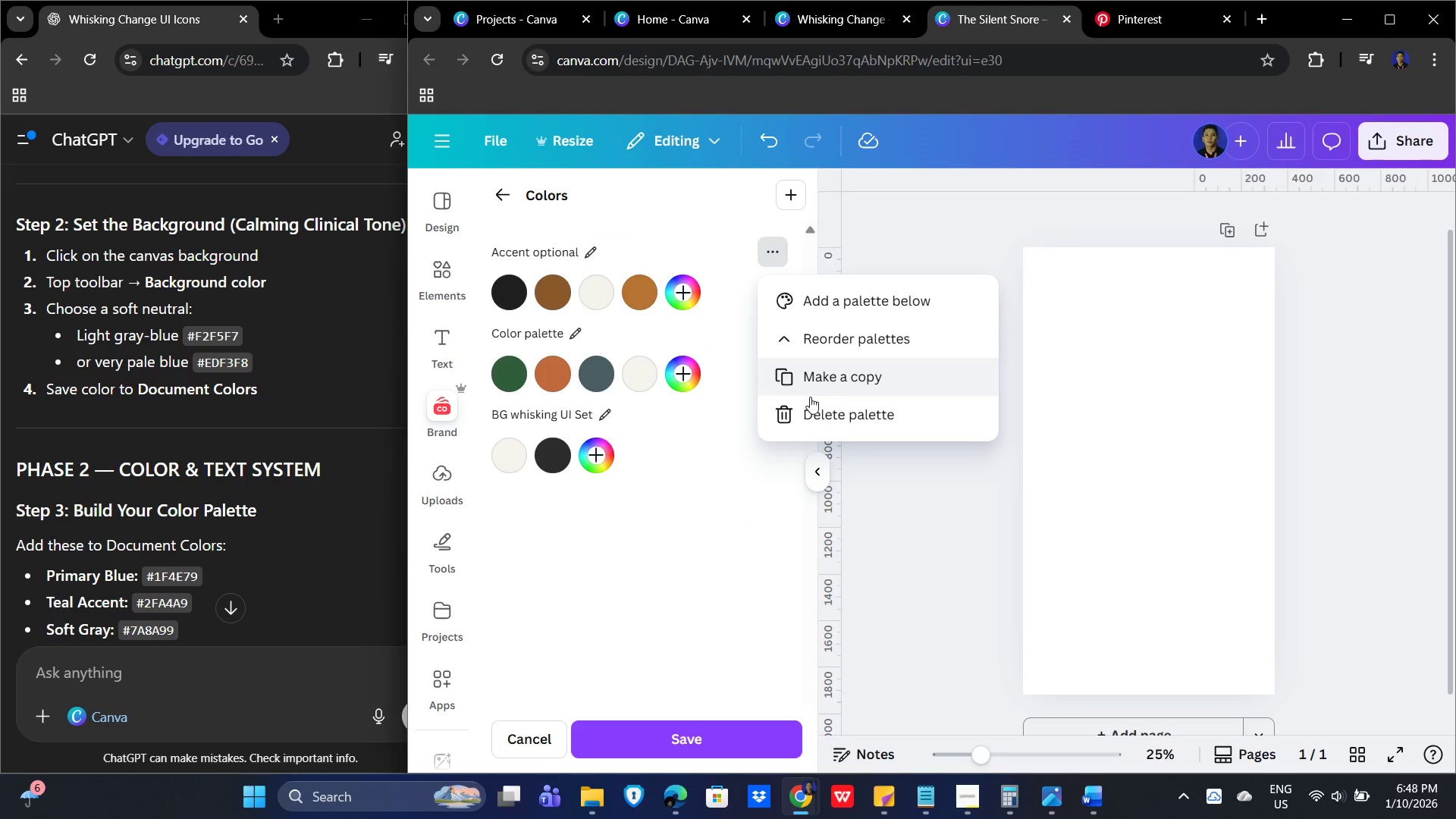 
left_click([811, 405])
 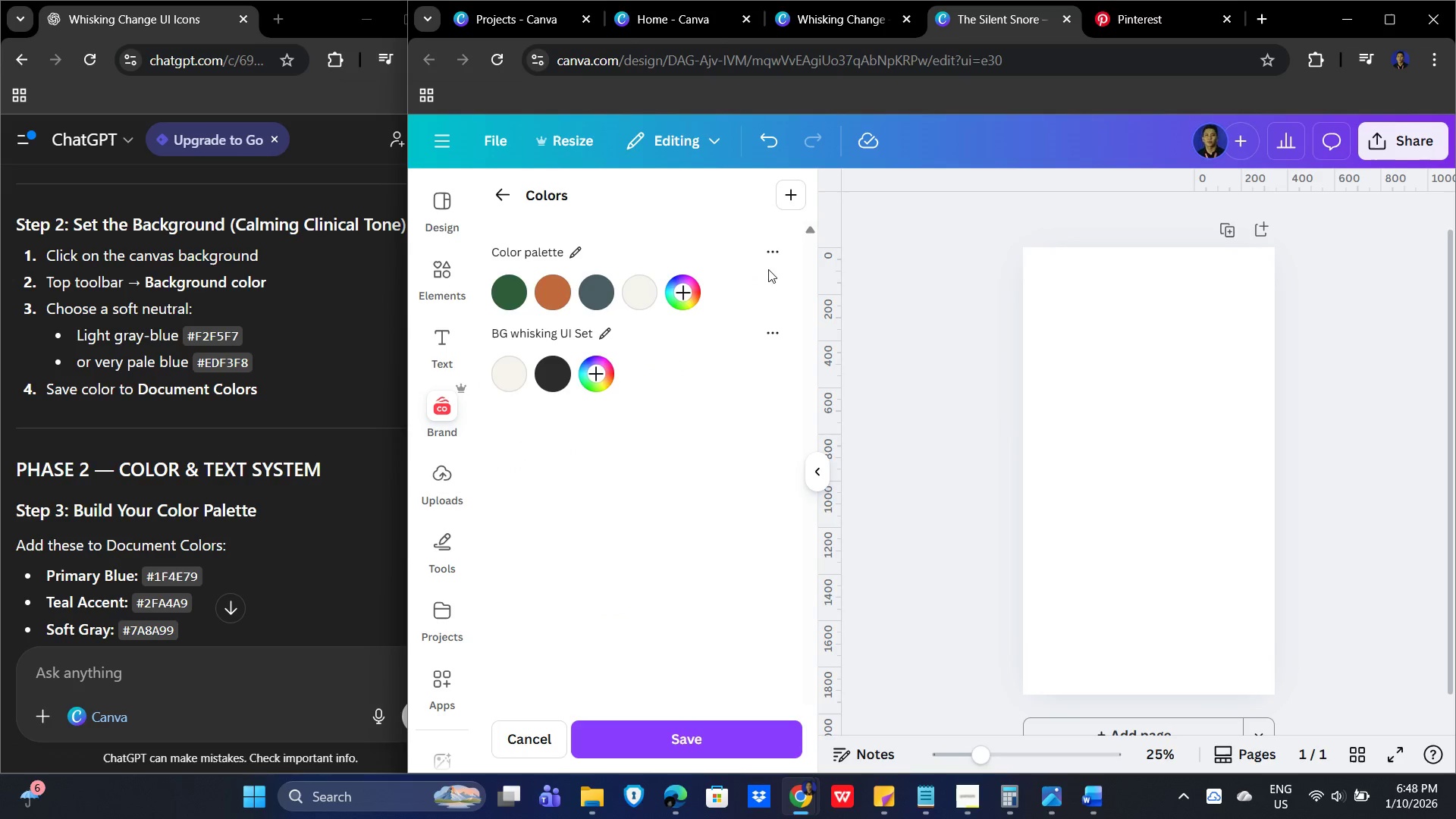 
left_click([772, 253])
 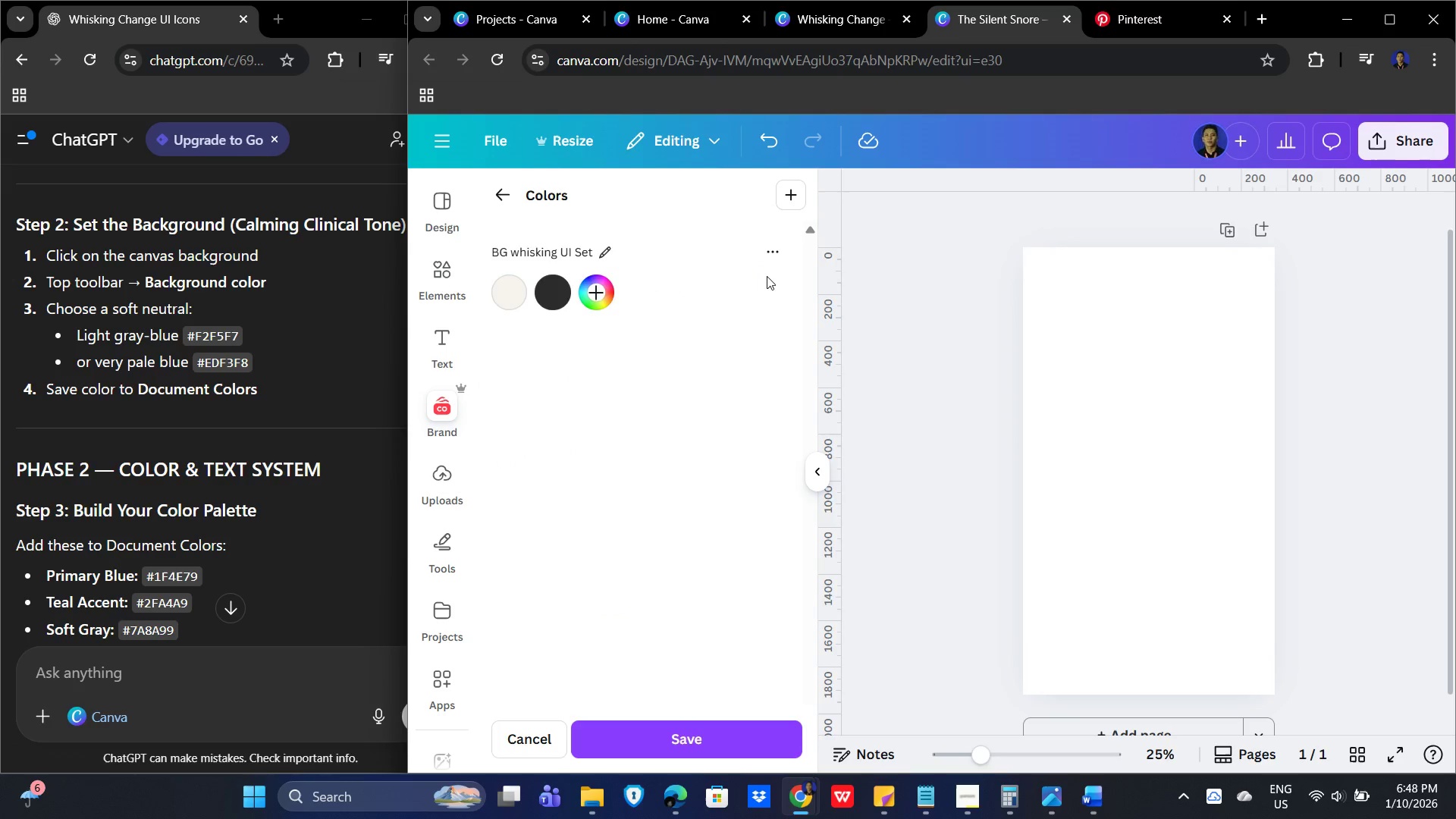 
left_click([774, 252])
 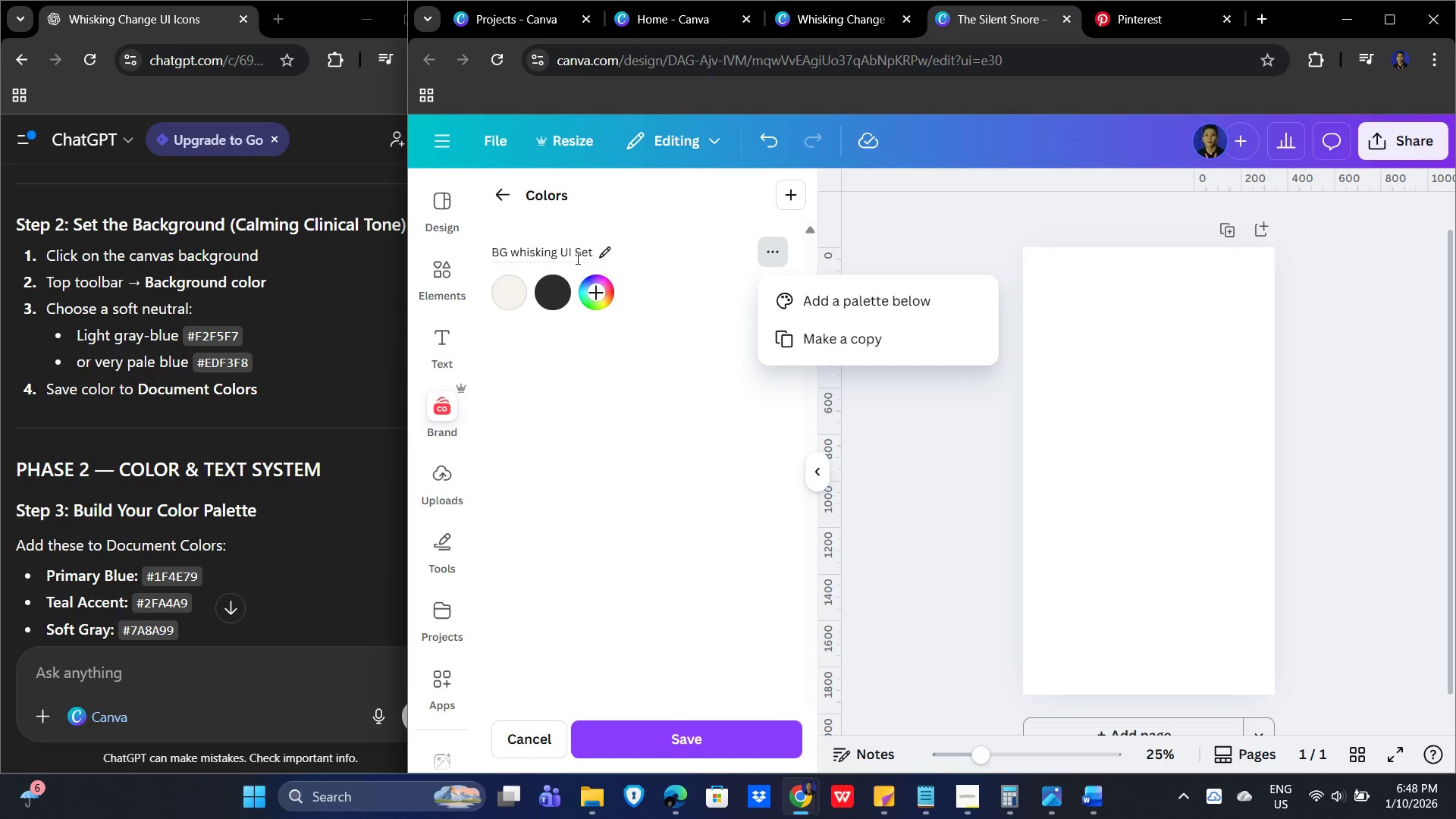 
left_click([608, 250])
 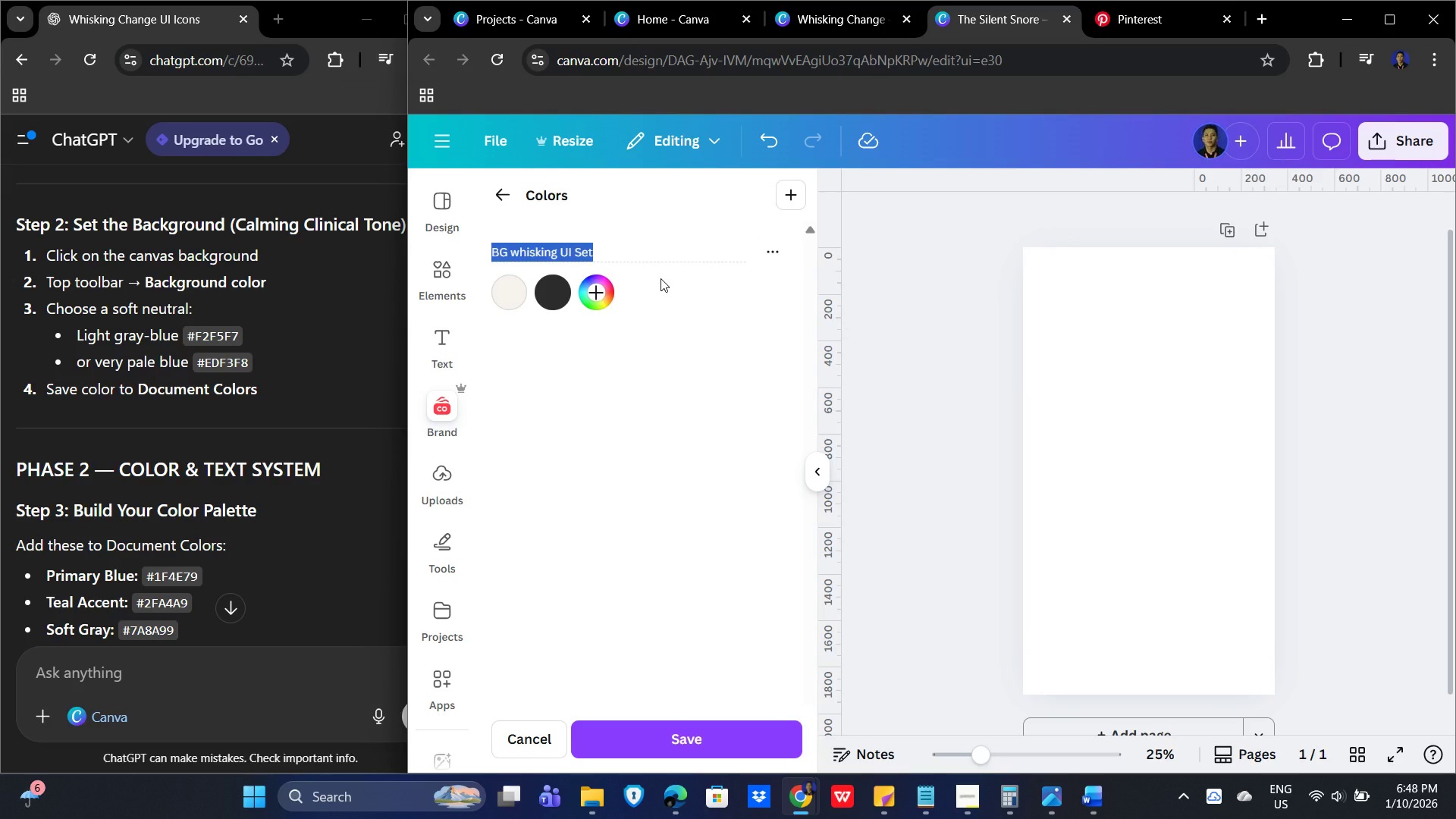 
wait(7.39)
 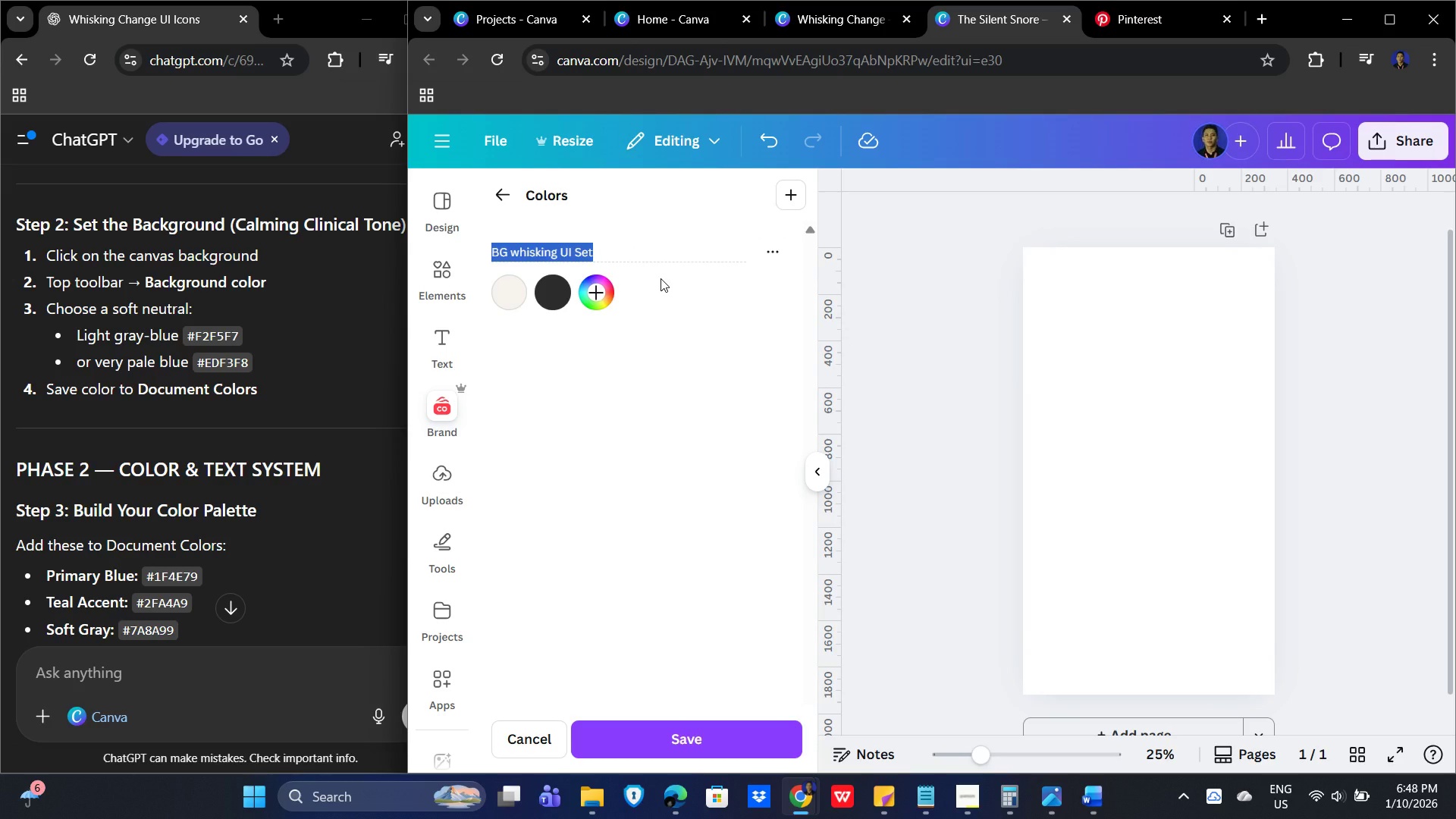 
type(Color)
key(Backspace)
key(Backspace)
key(Backspace)
key(Backspace)
key(Backspace)
key(Backspace)
key(Backspace)
key(Backspace)
key(Backspace)
key(Backspace)
key(Tab)
key(Tab)
key(Tab)
key(Tab)
key(Tab)
 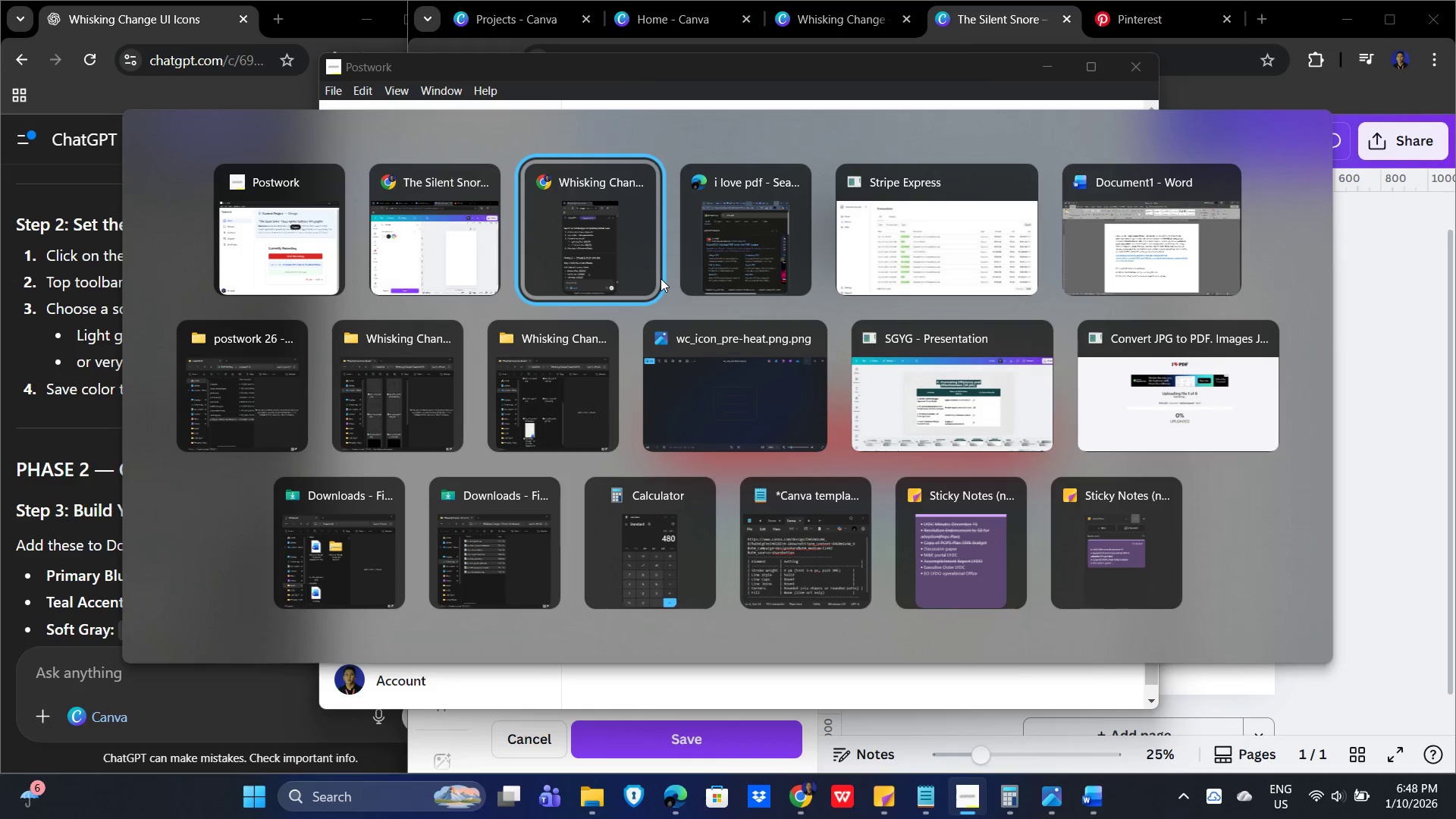 
hold_key(key=AltLeft, duration=1.39)